 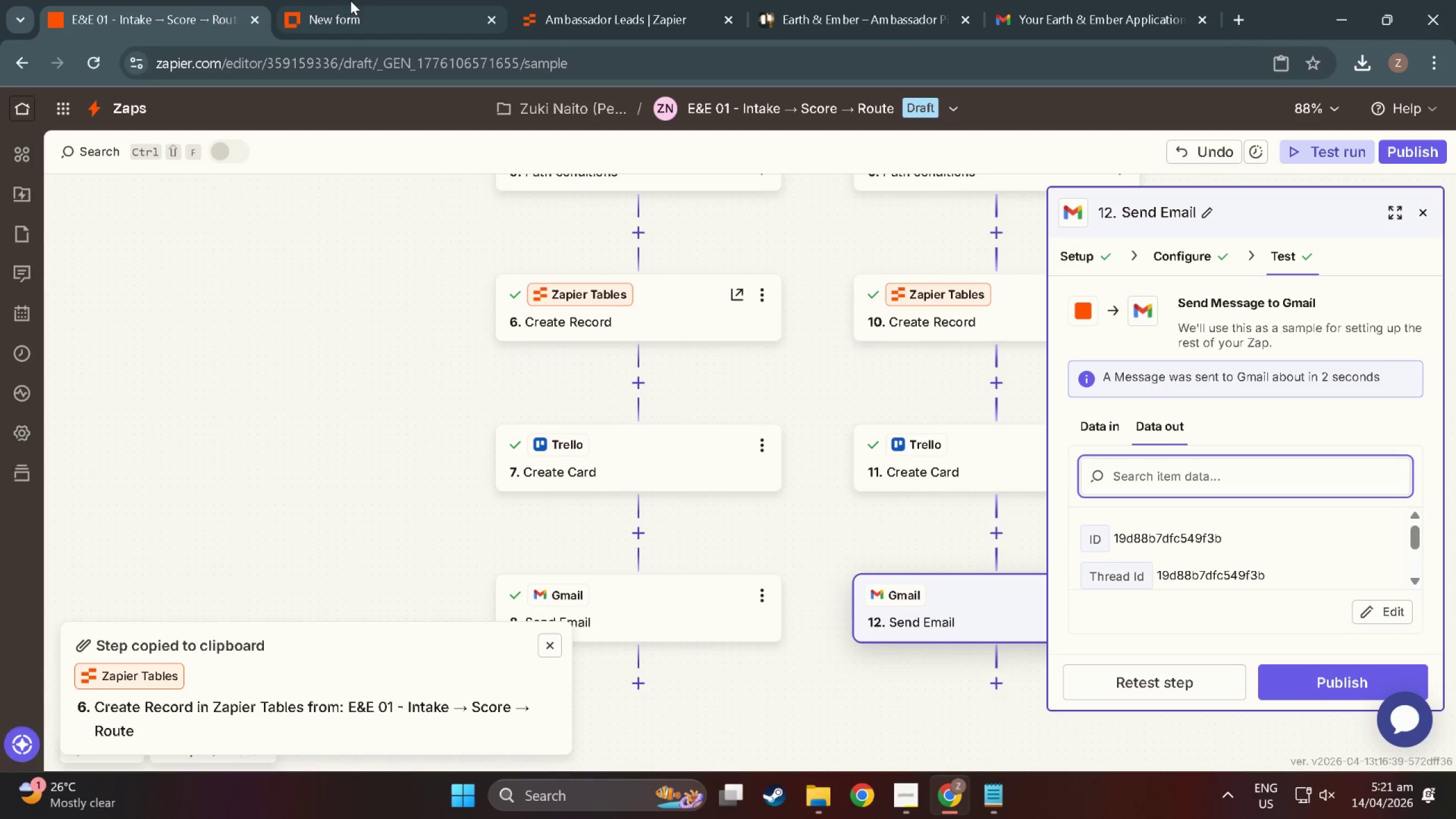 
left_click([122, 110])
 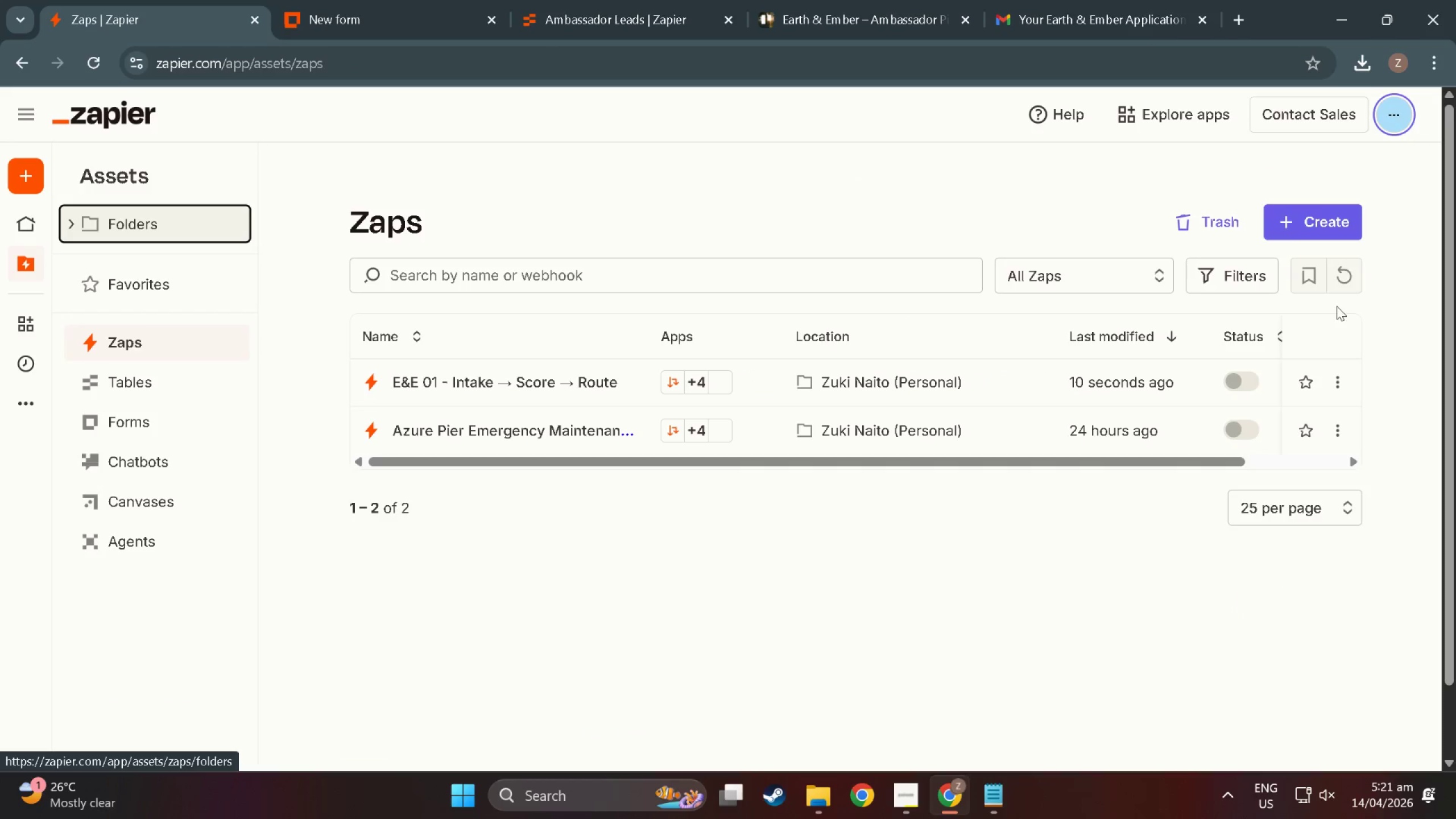 
left_click([1308, 237])
 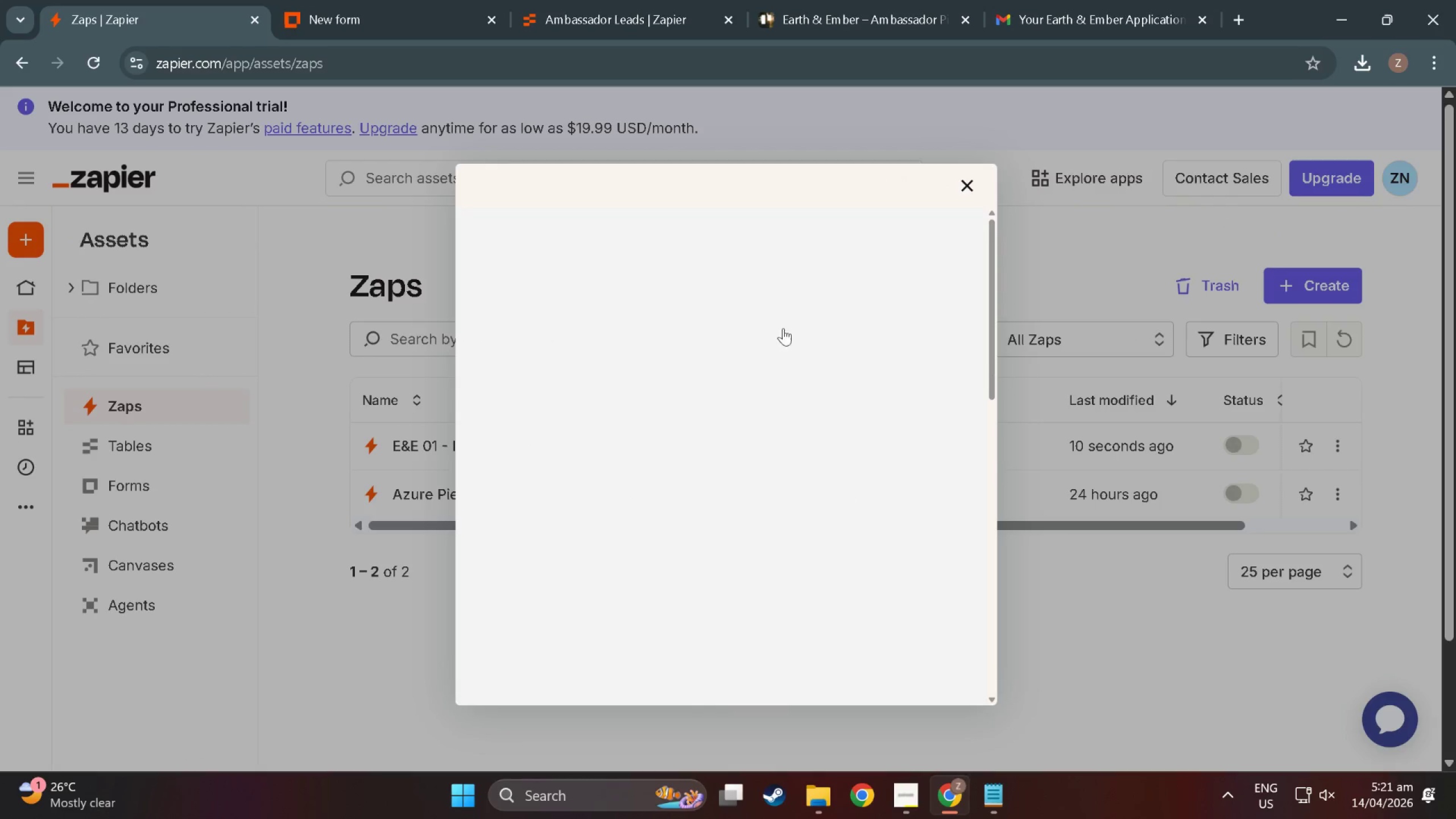 
mouse_move([658, 337])
 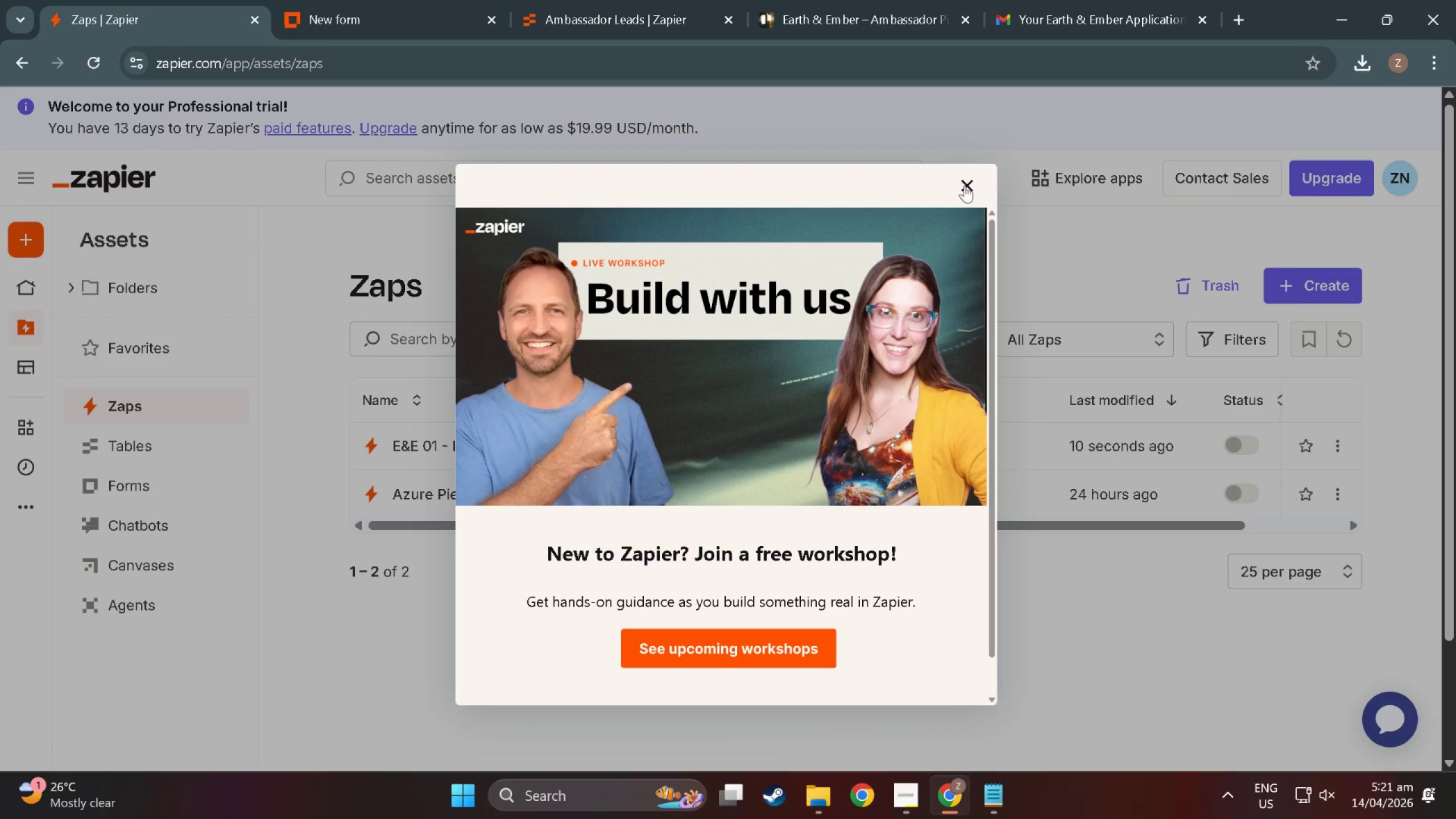 
left_click([956, 187])
 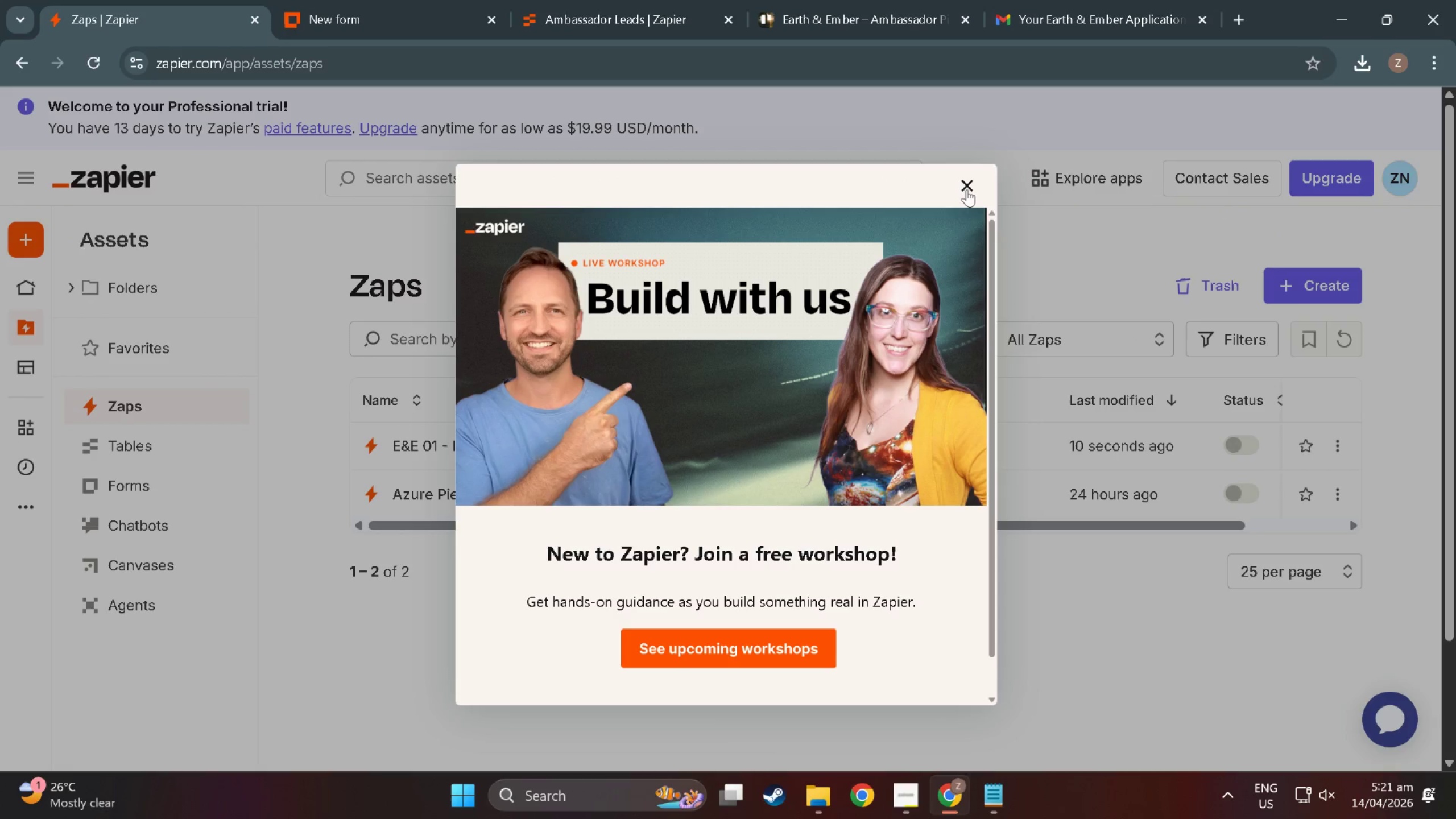 
left_click([967, 189])
 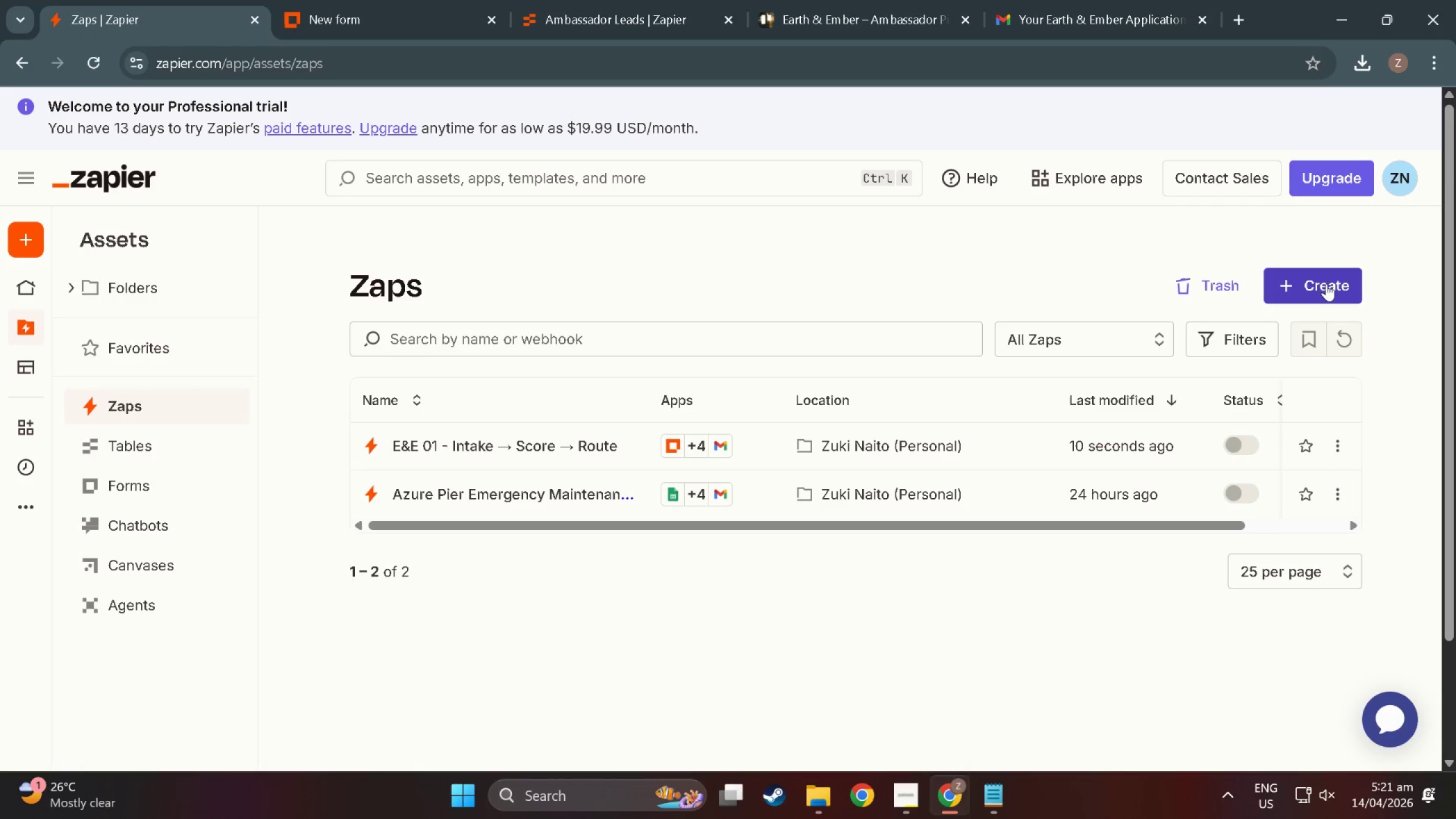 
left_click([1324, 286])
 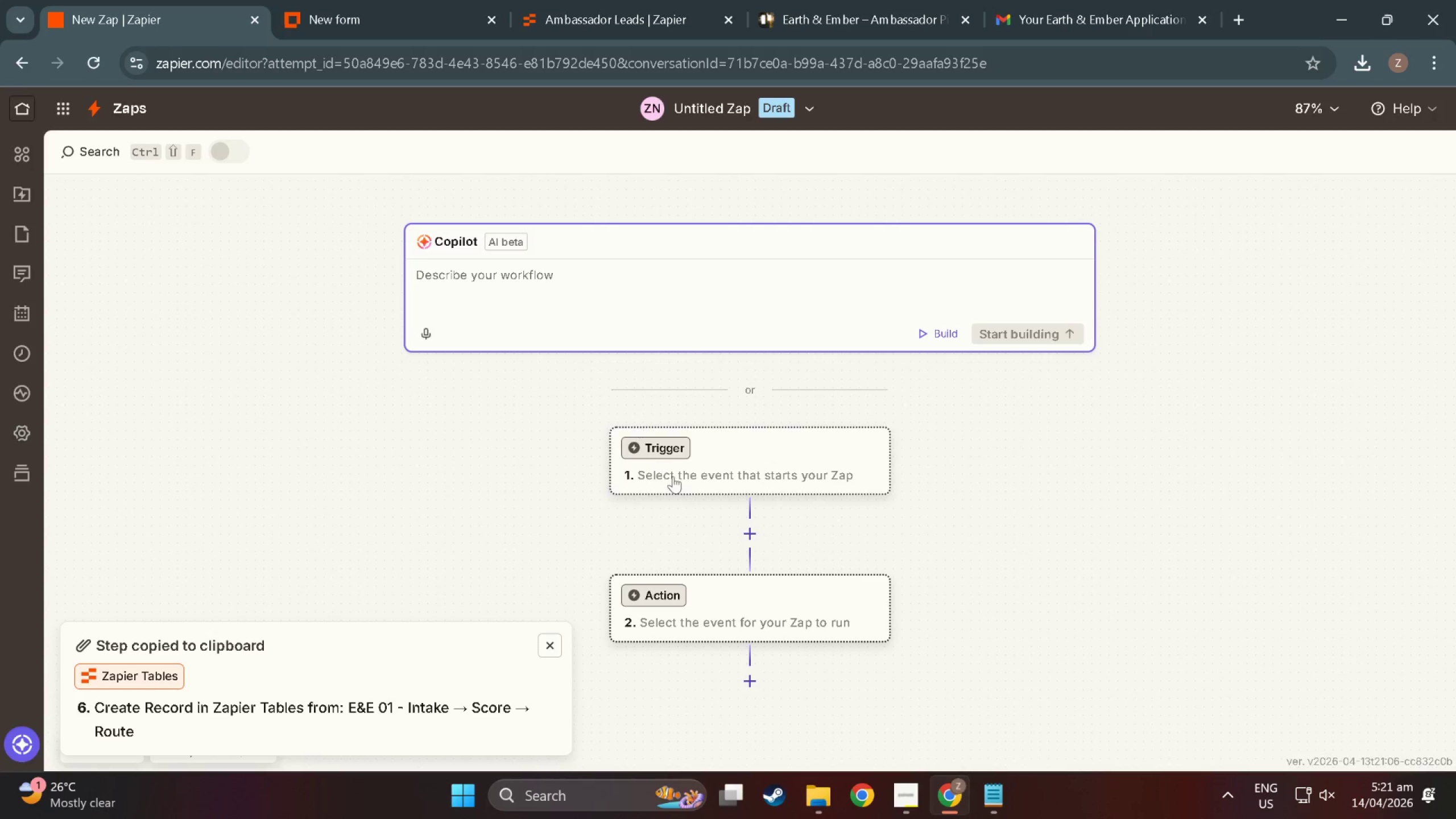 
wait(5.45)
 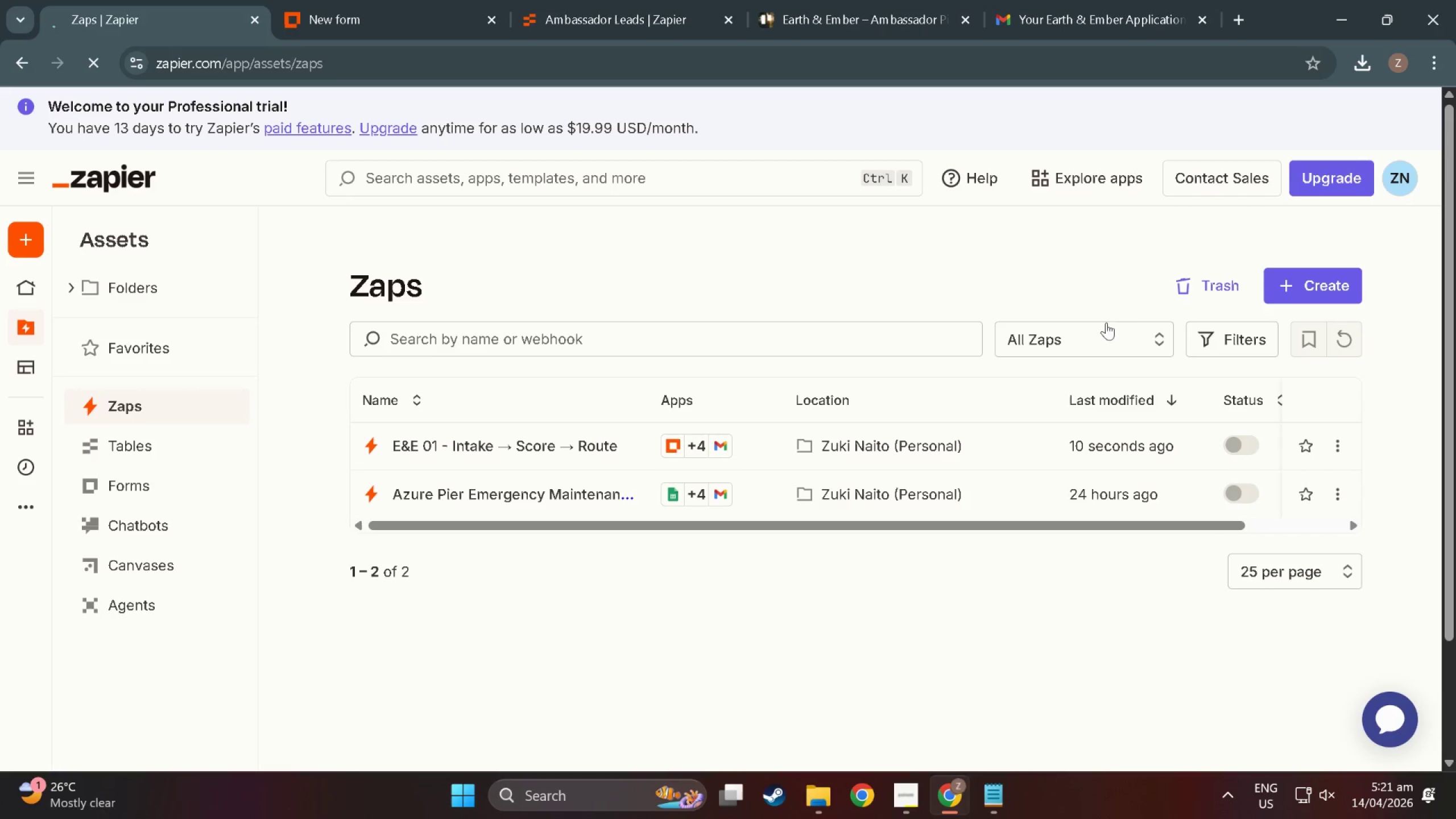 
left_click([821, 106])
 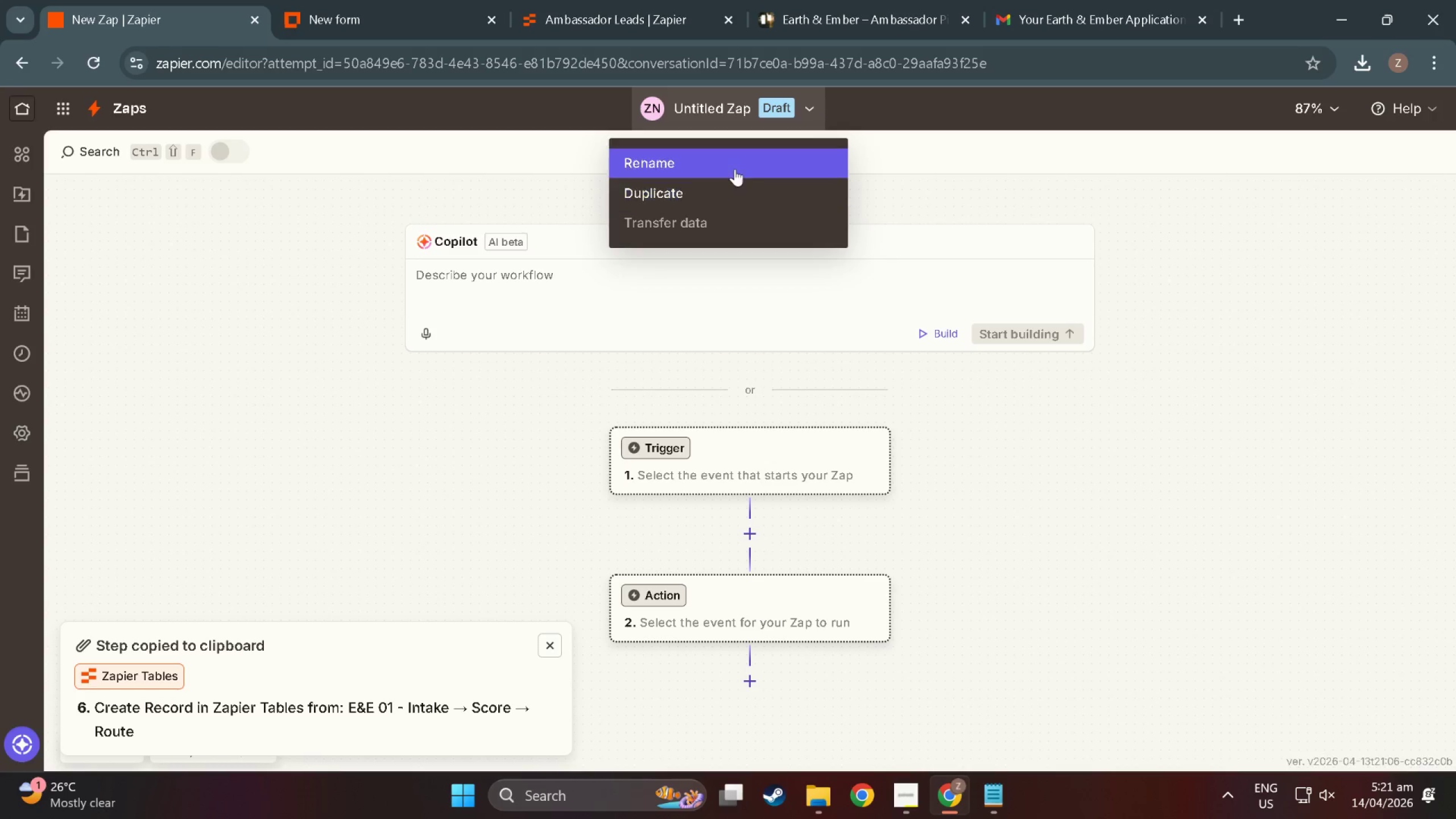 
left_click([734, 168])
 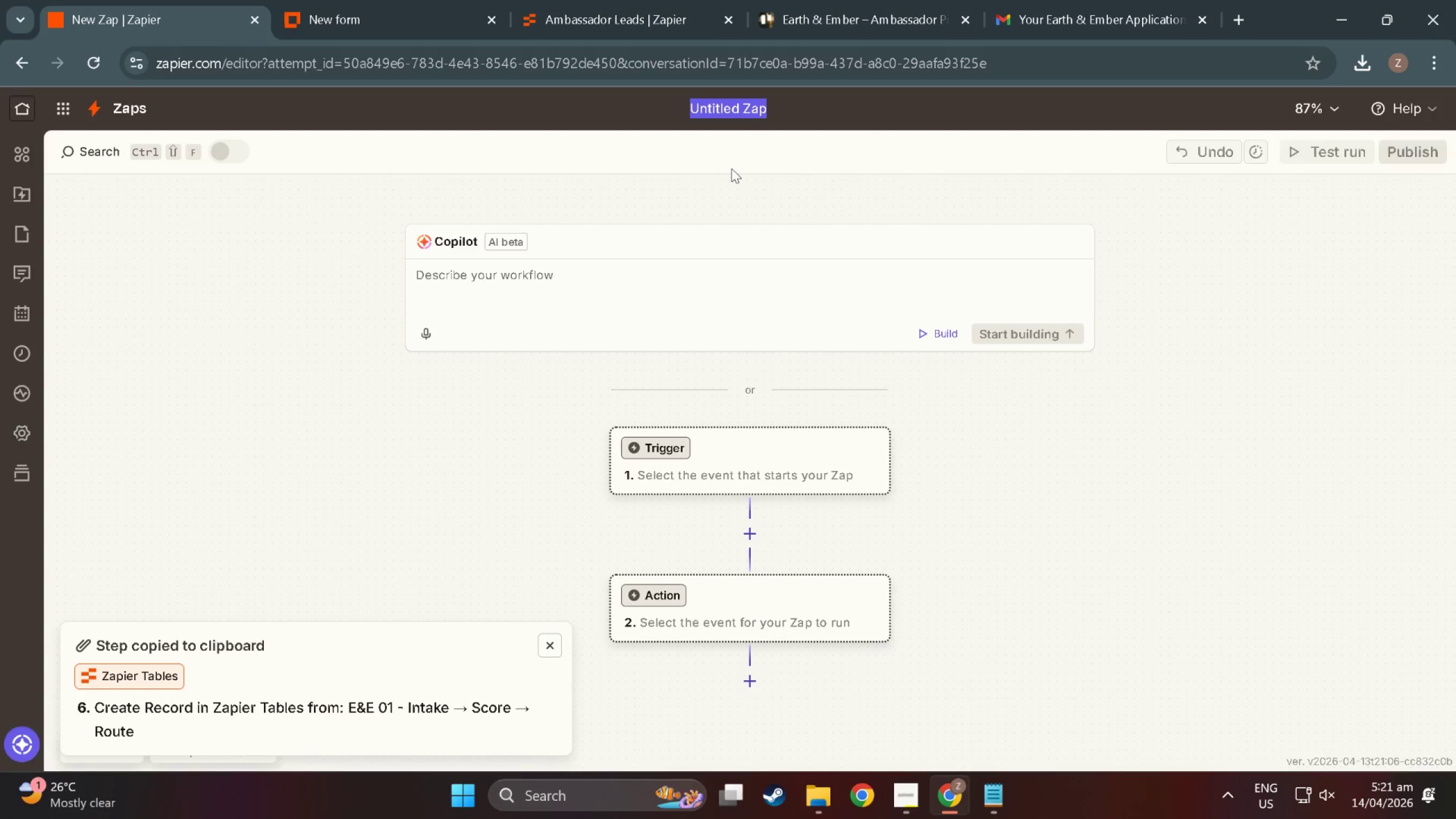 
key(Shift+E)
 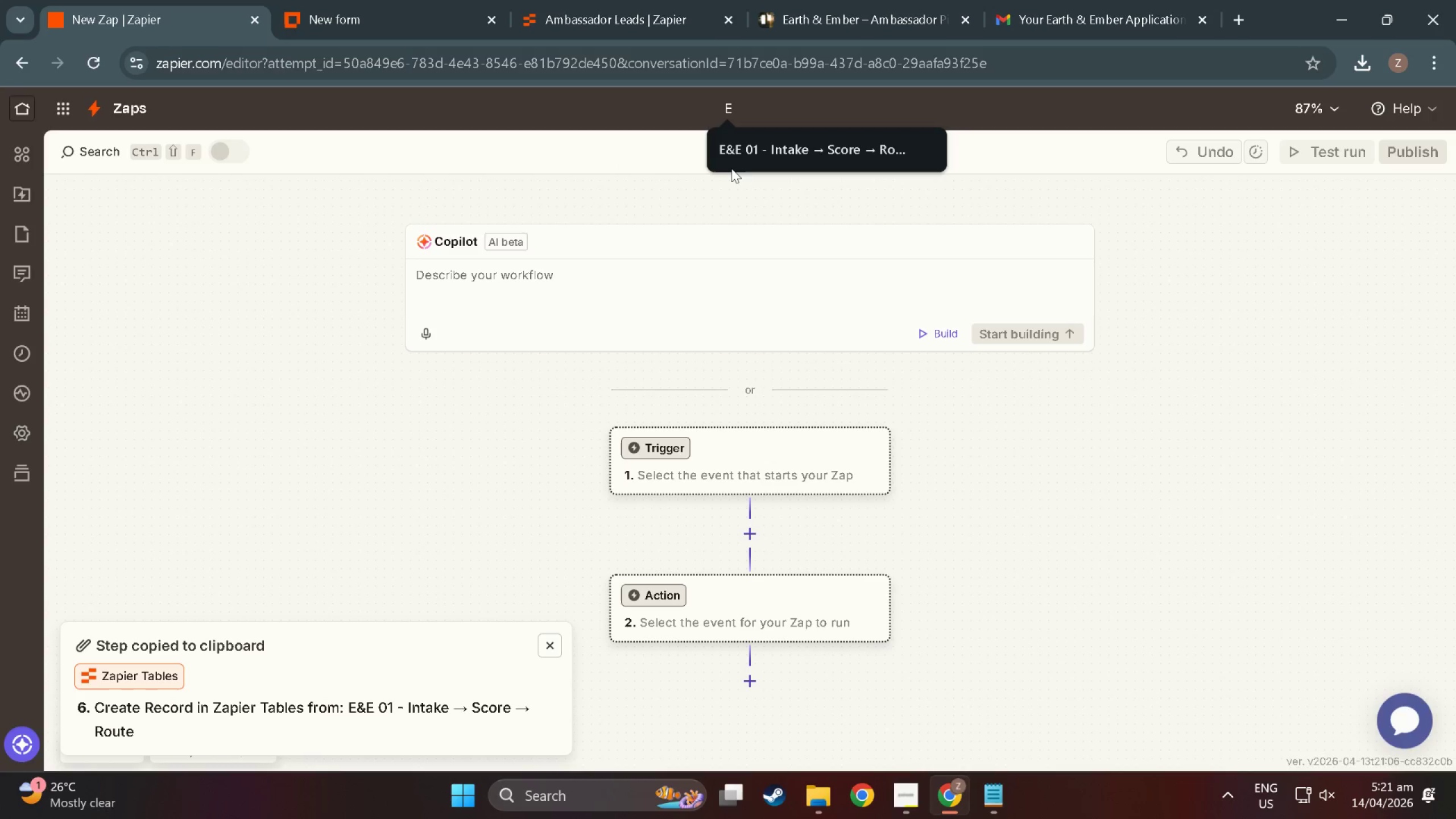 
key(Space)
 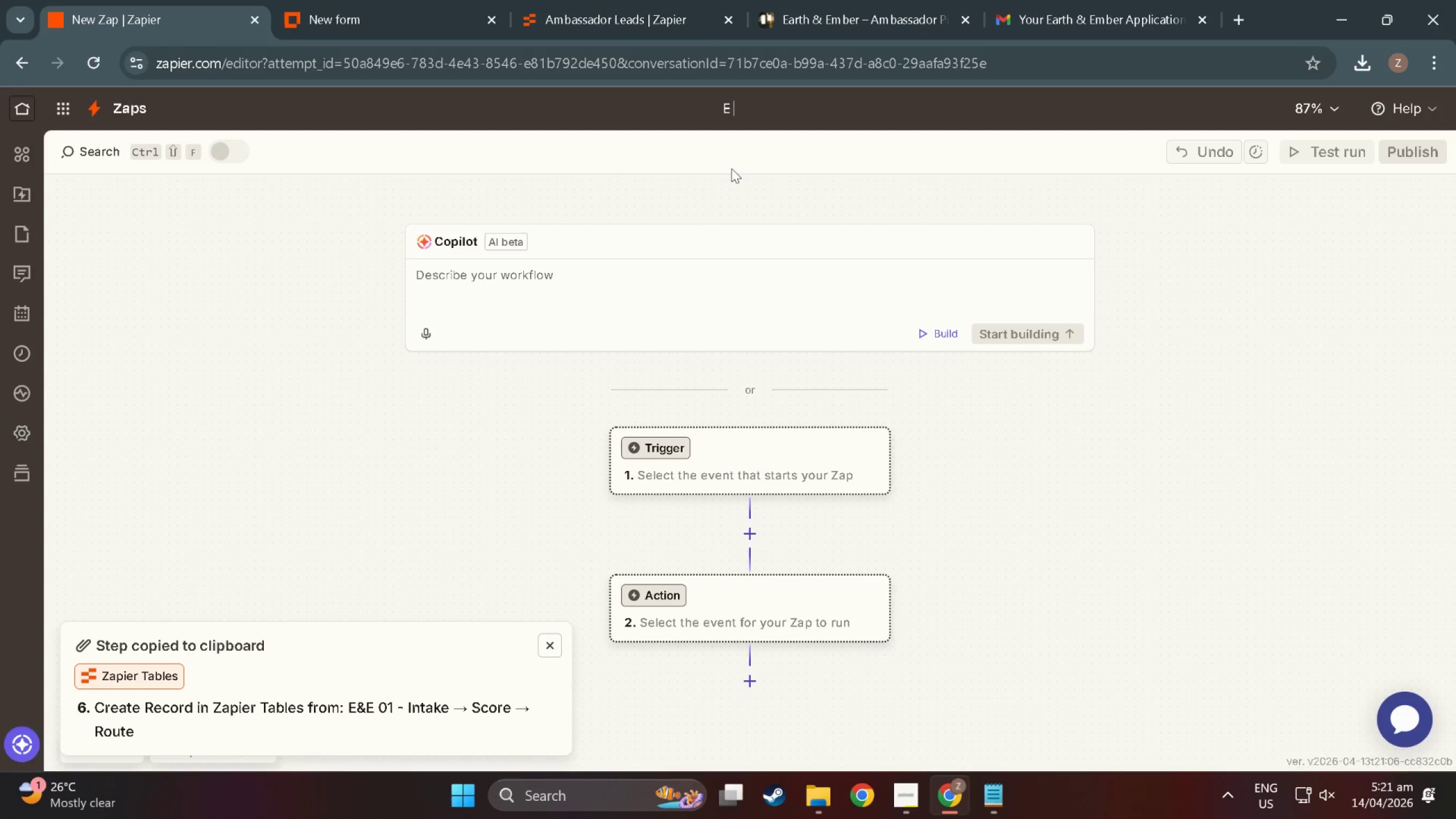 
hold_key(key=ShiftLeft, duration=1.51)
 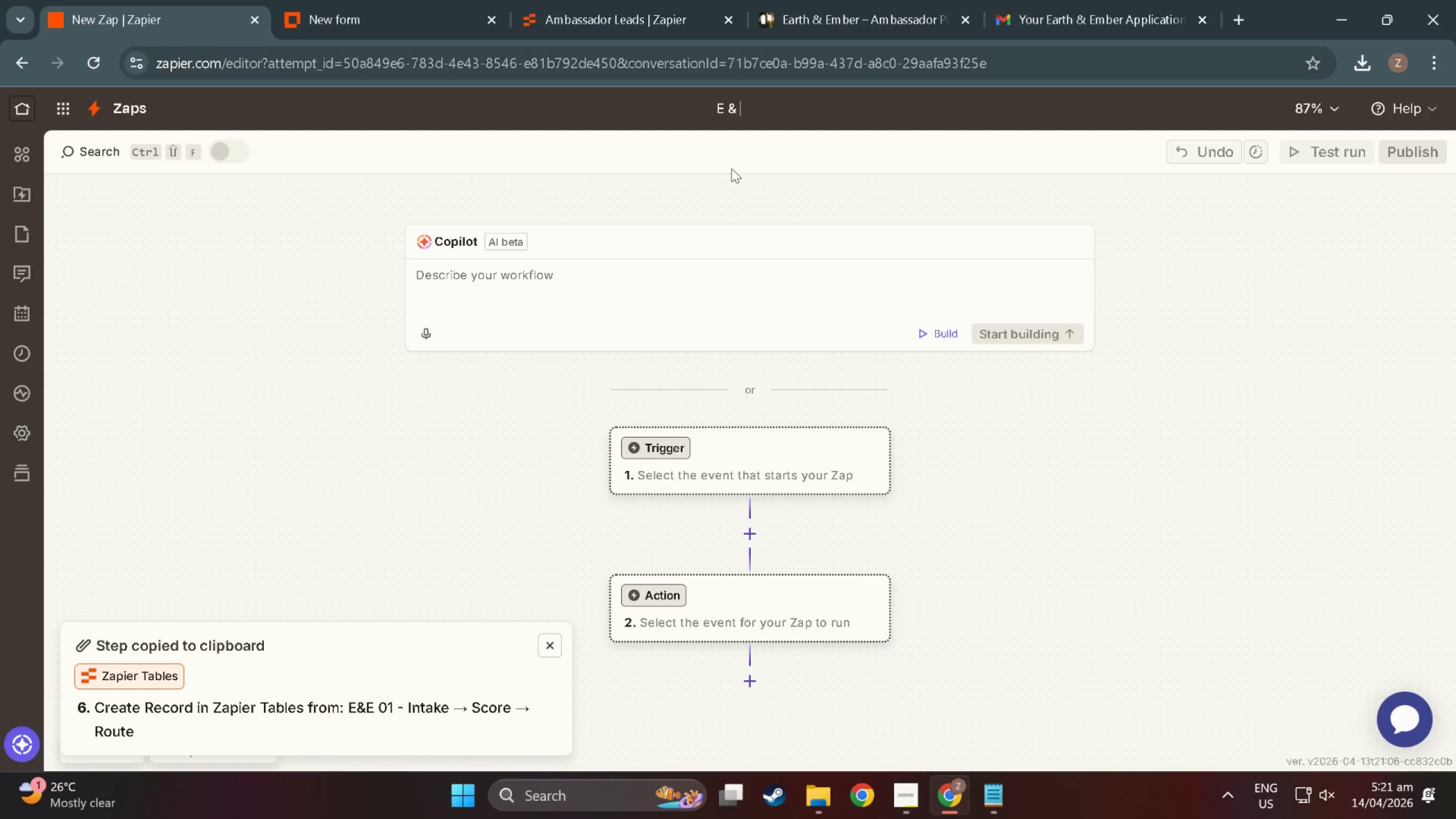 
key(Shift+7)
 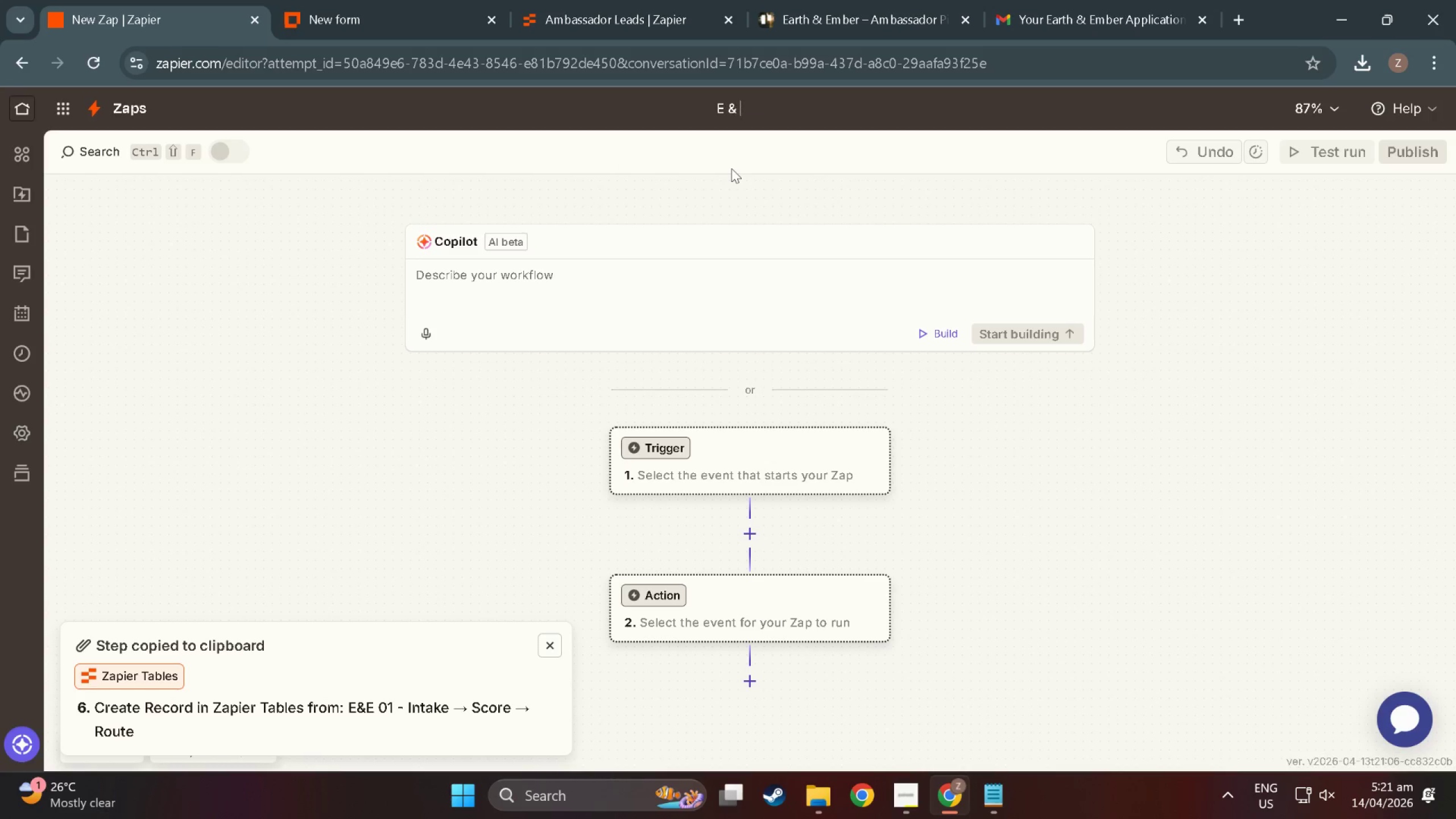 
key(Shift+Space)
 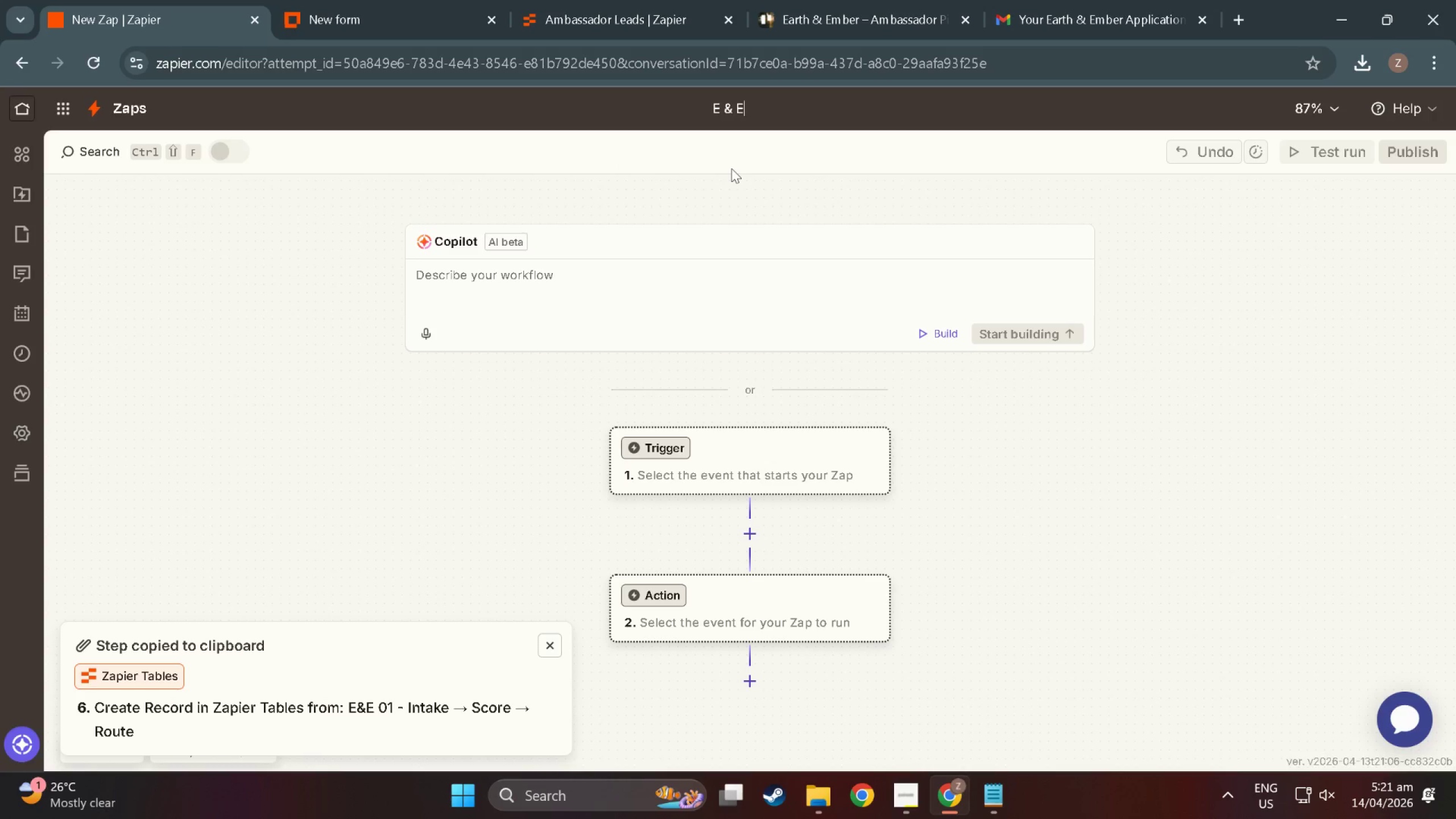 
key(Shift+E)
 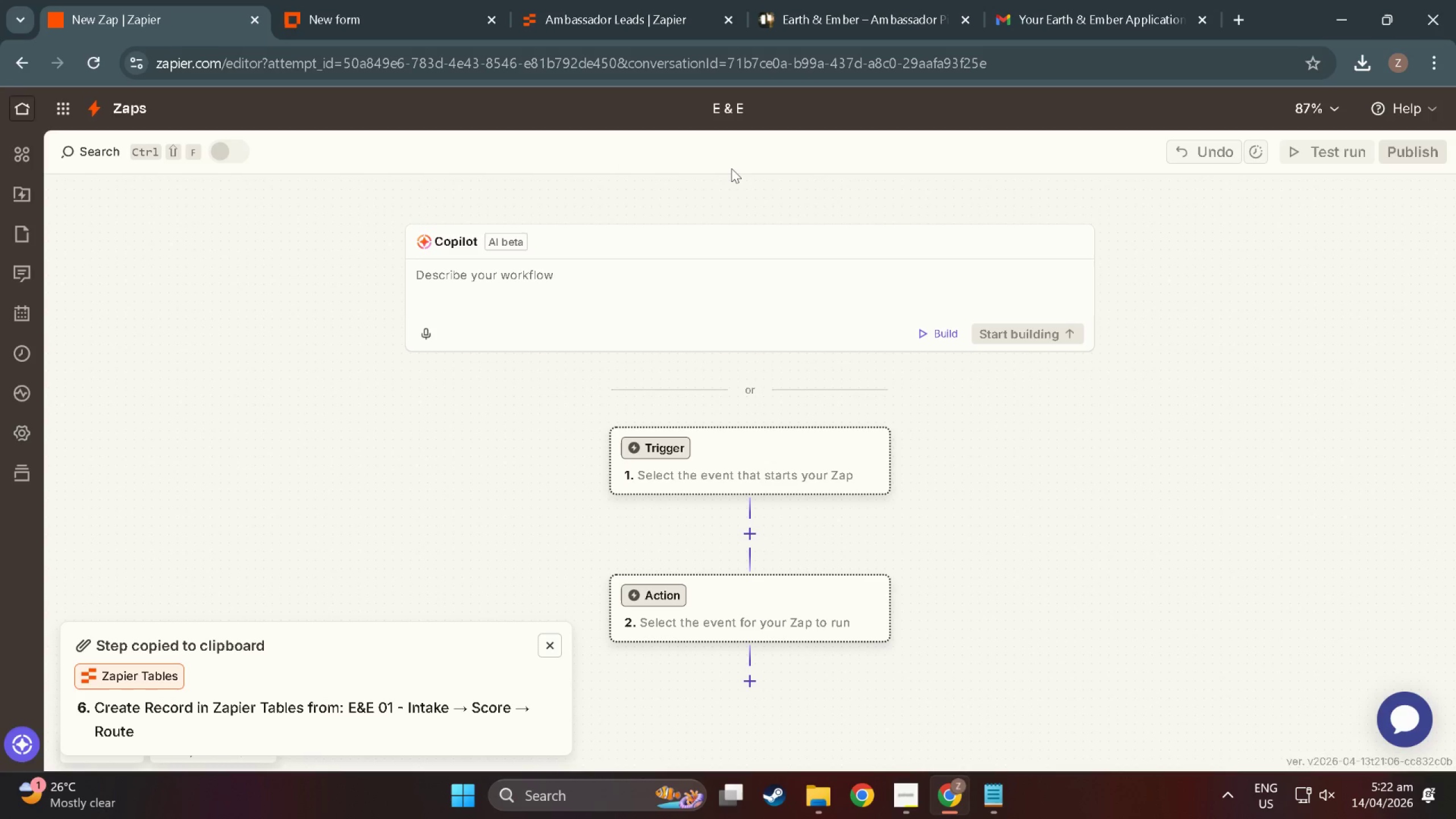 
key(Alt+Tab)